 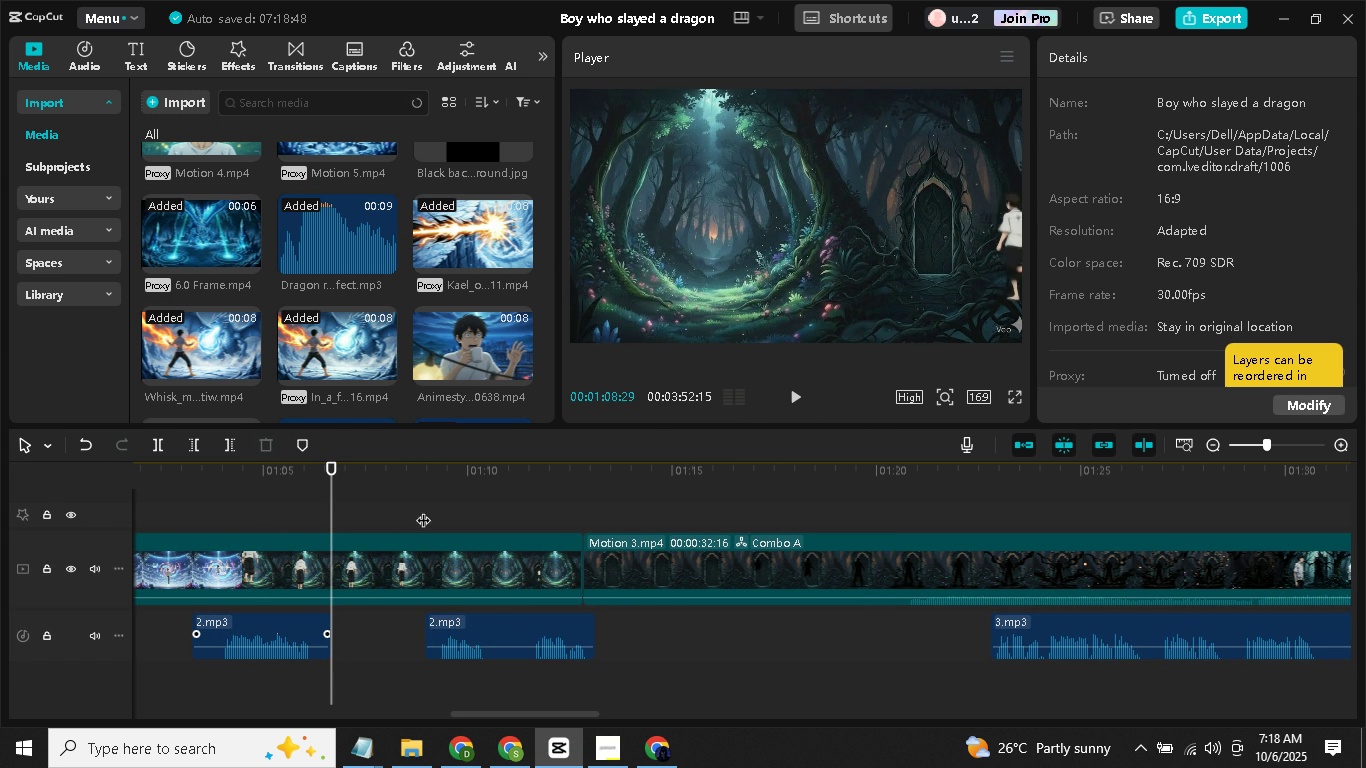 
left_click([798, 395])
 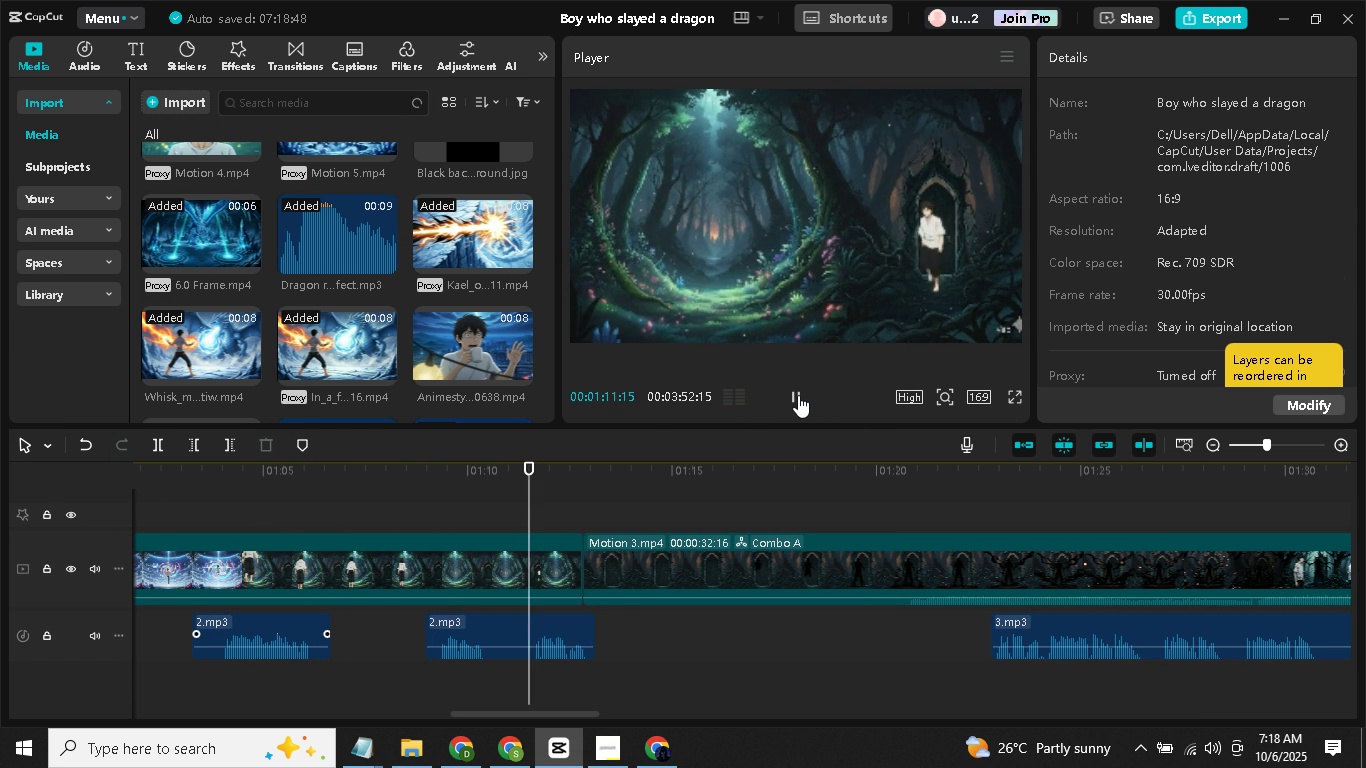 
left_click([798, 395])
 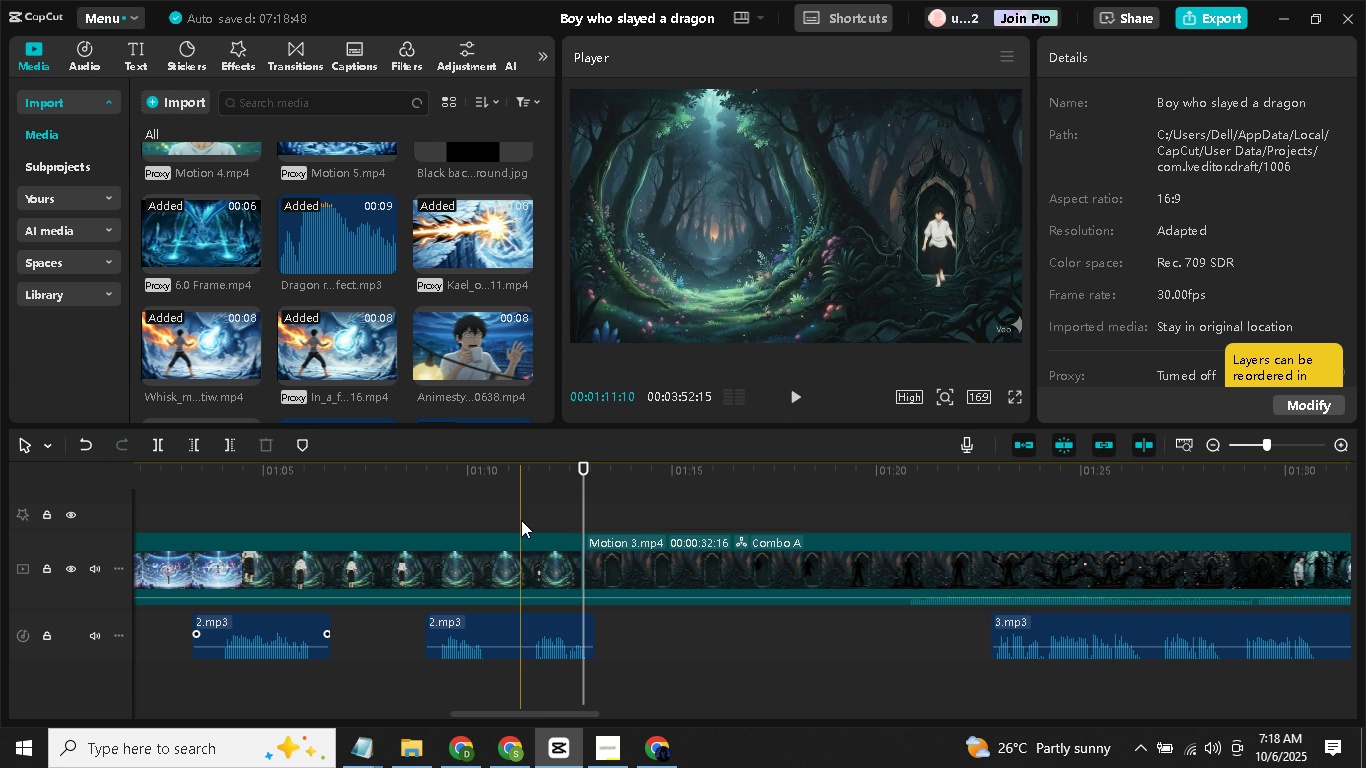 
left_click([521, 520])
 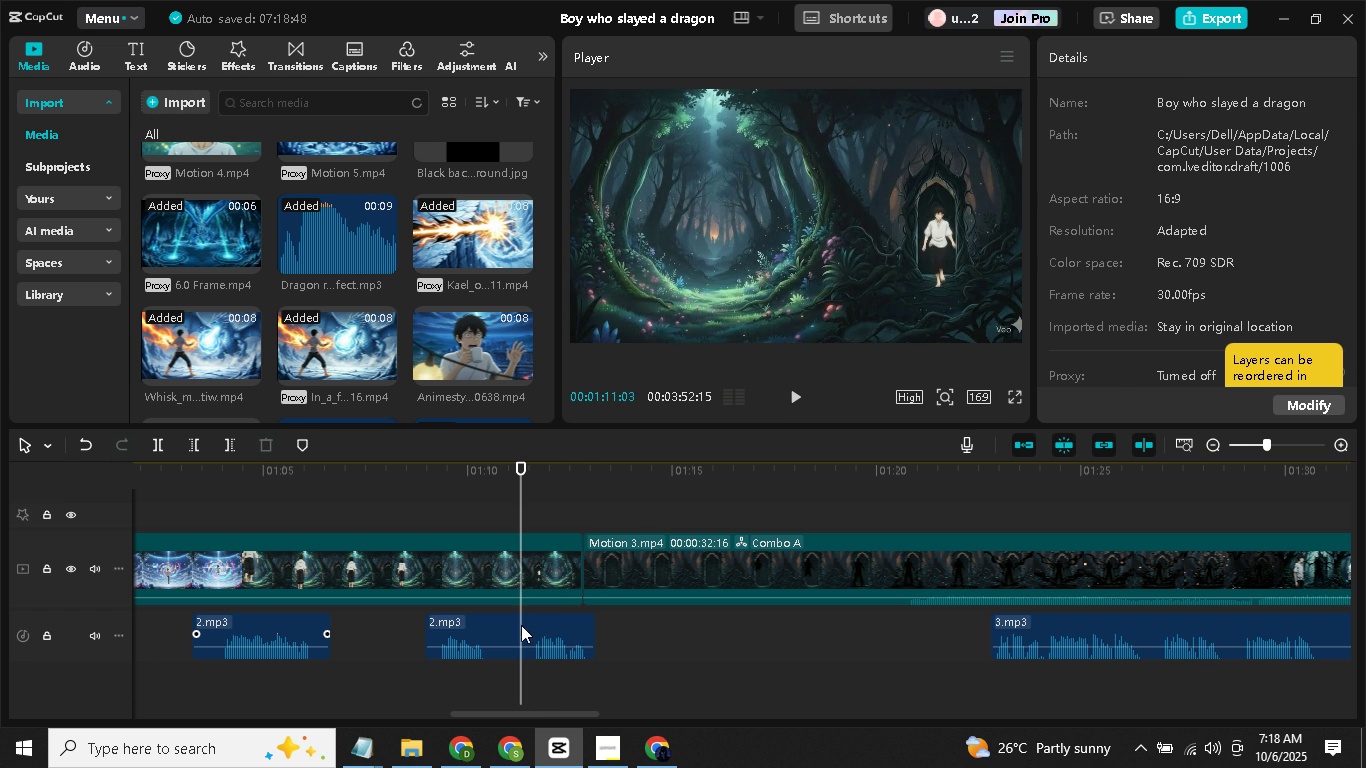 
left_click([523, 626])